 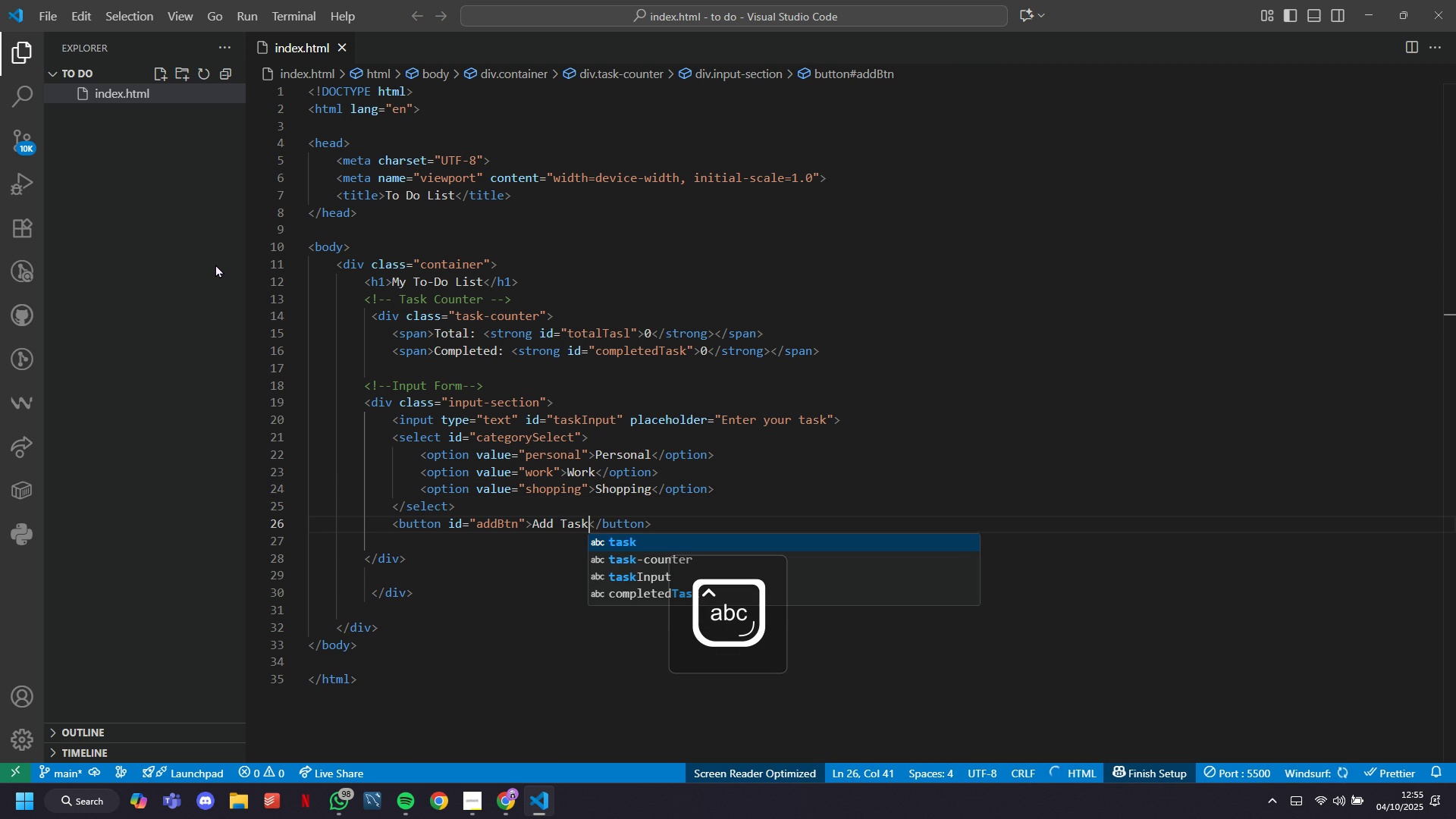 
key(ArrowRight)
 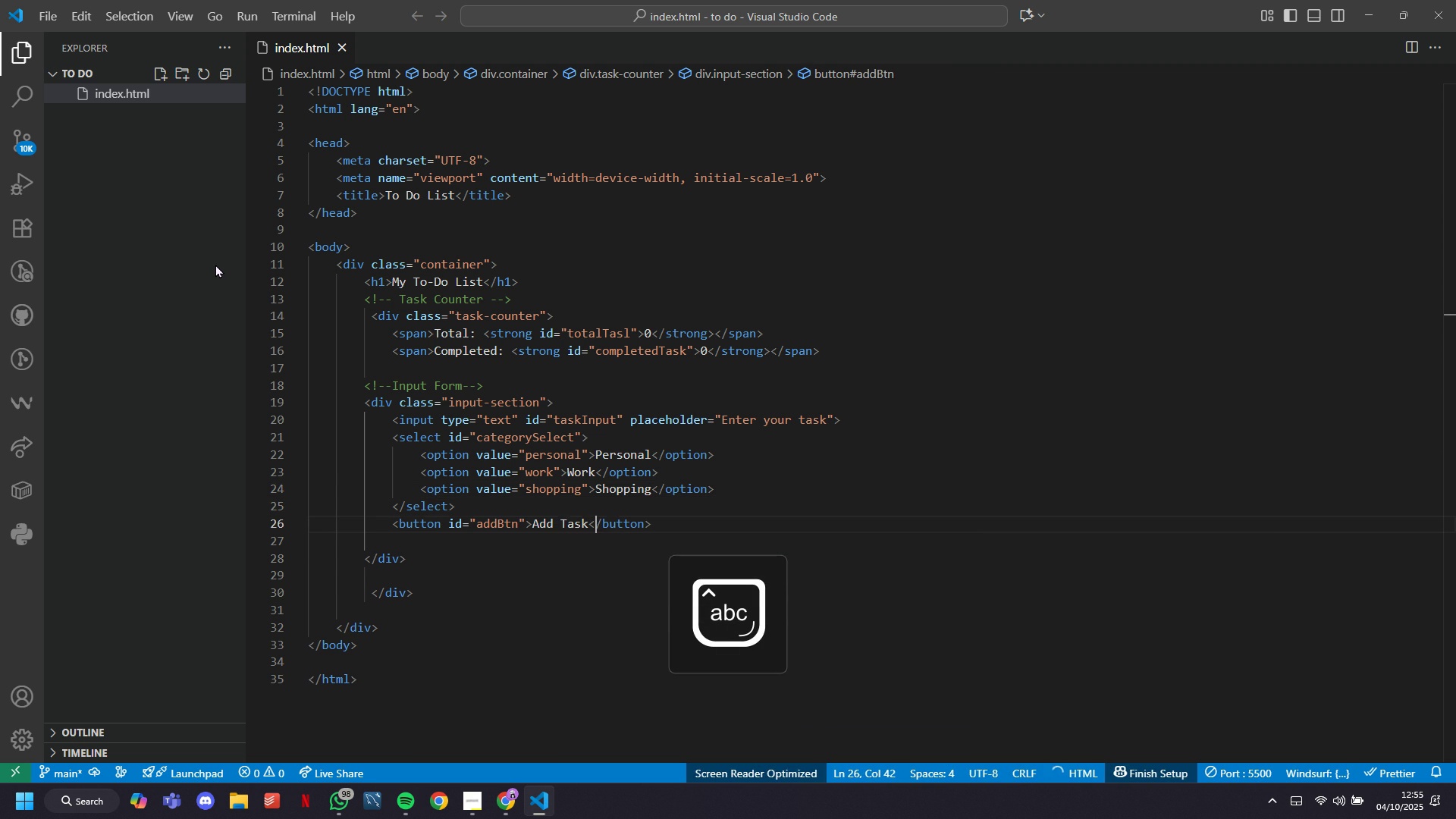 
key(ArrowDown)
 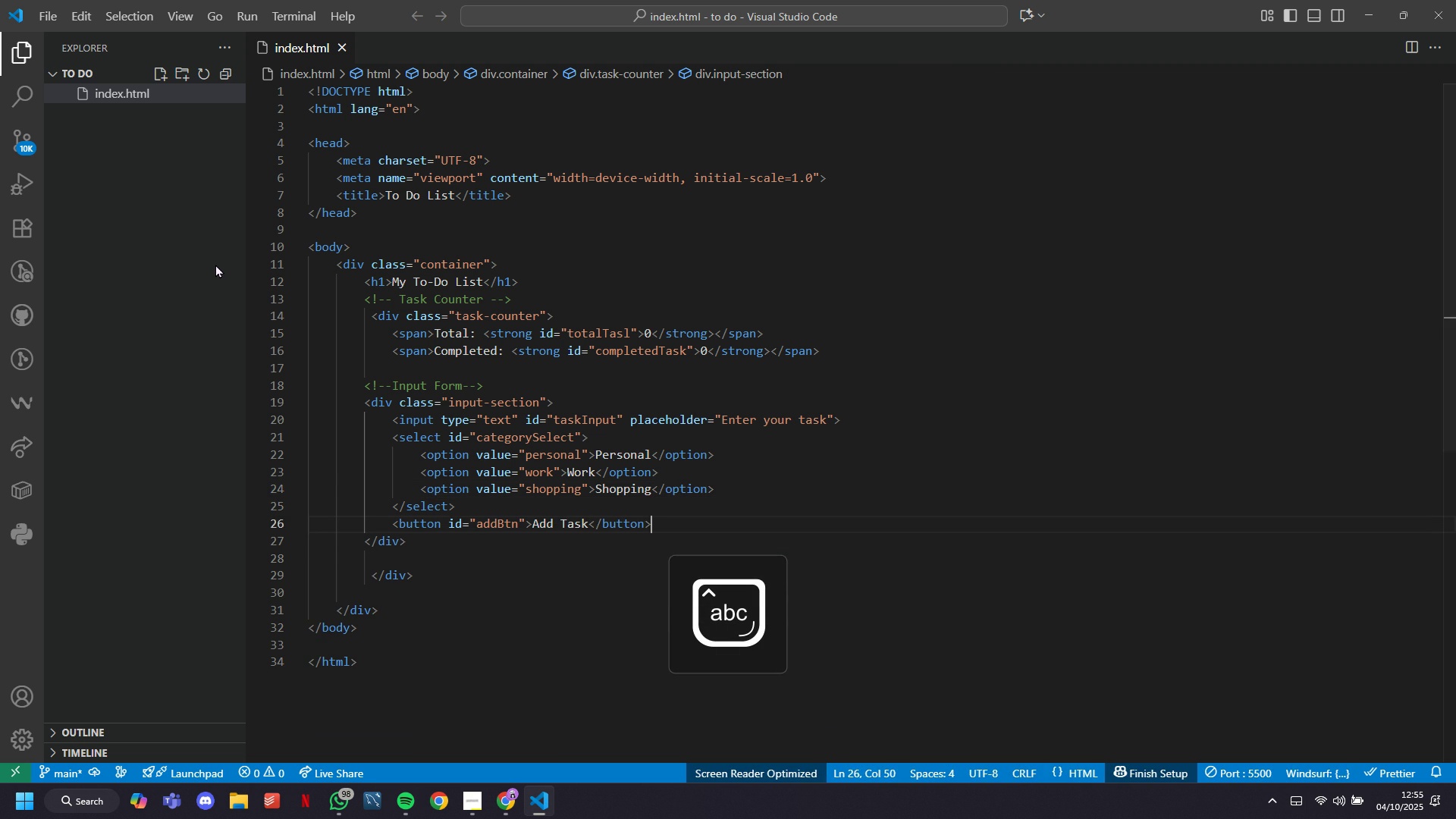 
key(Backspace)
 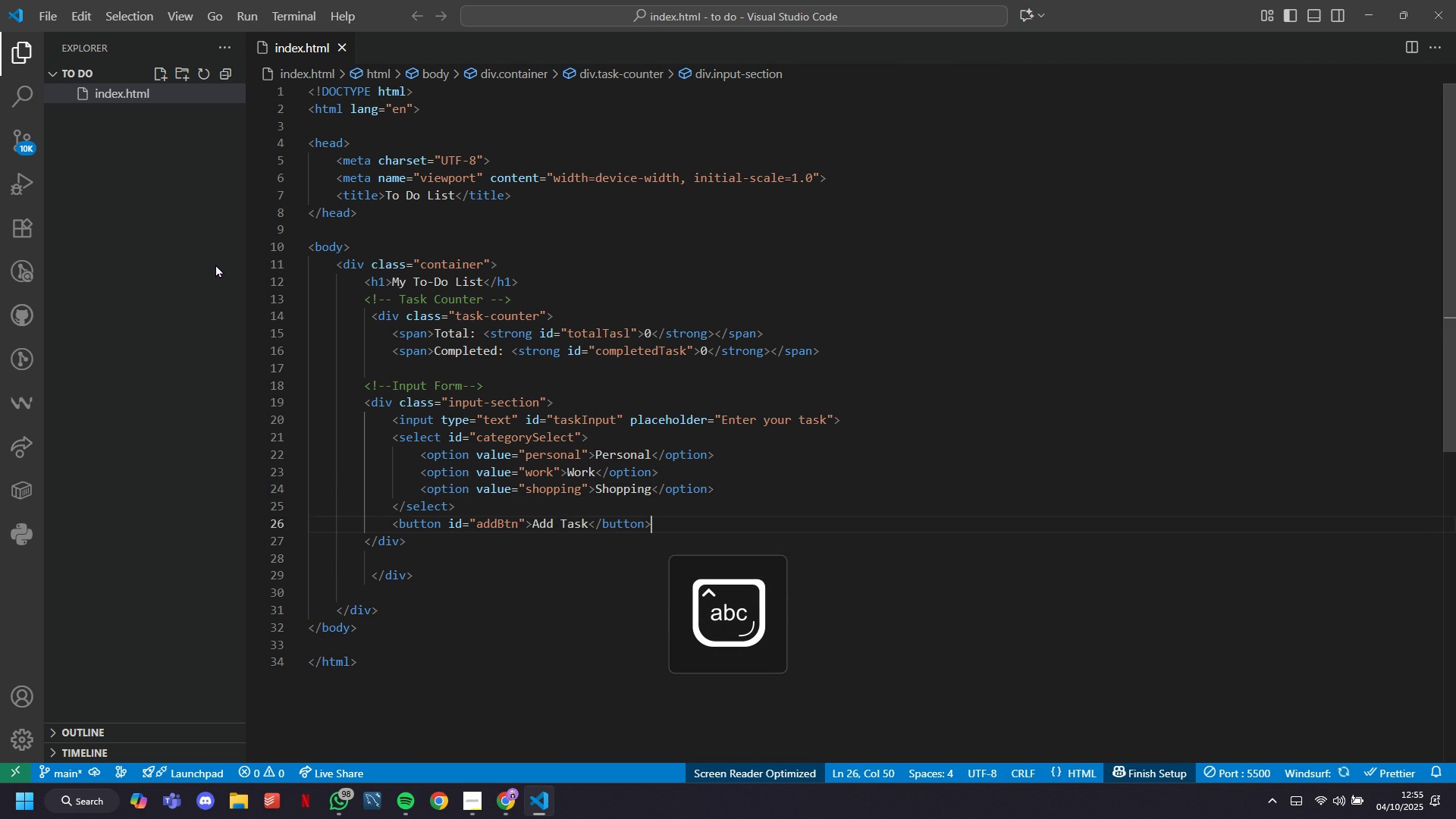 
key(ArrowDown)
 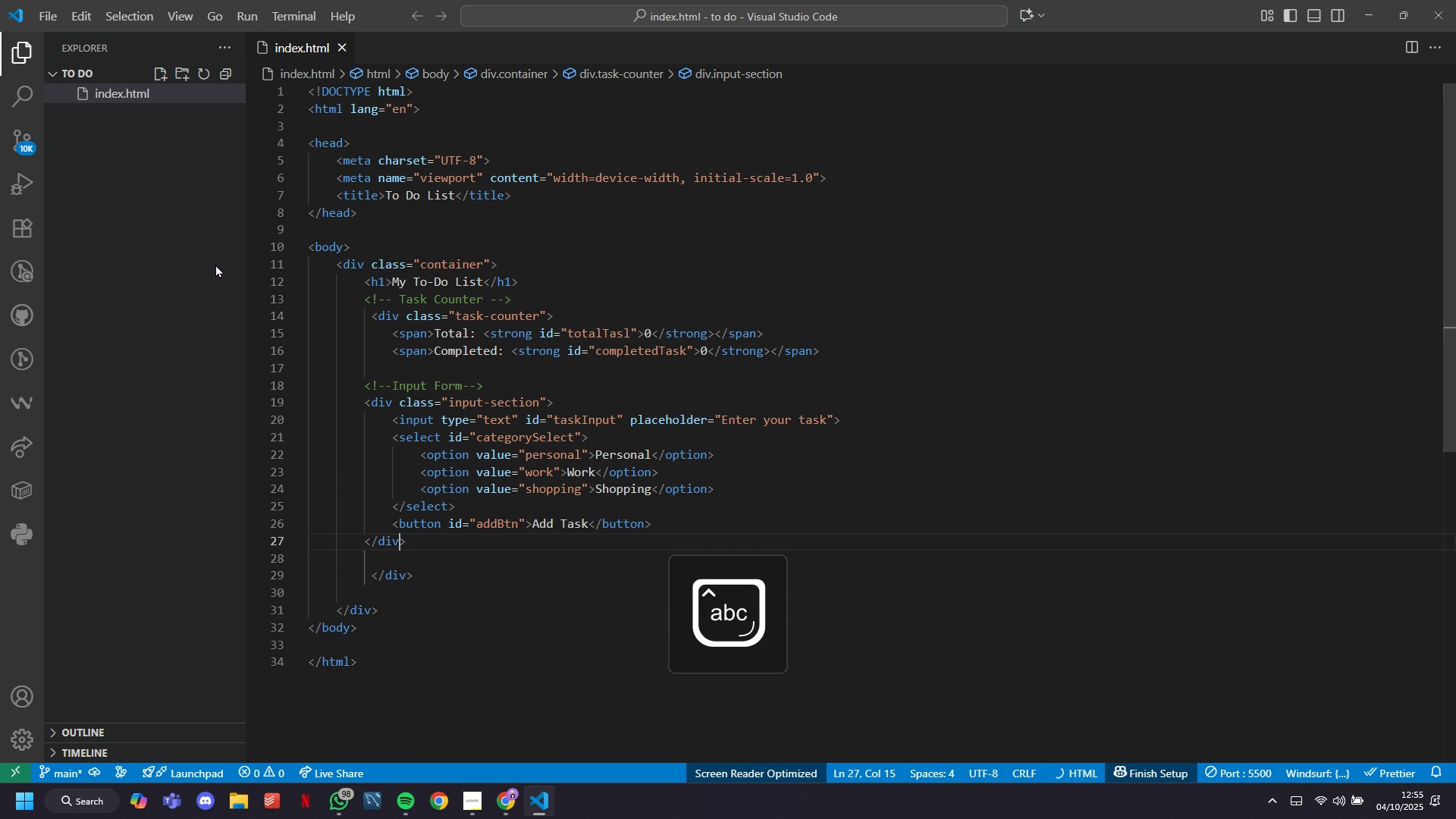 
key(ArrowLeft)
 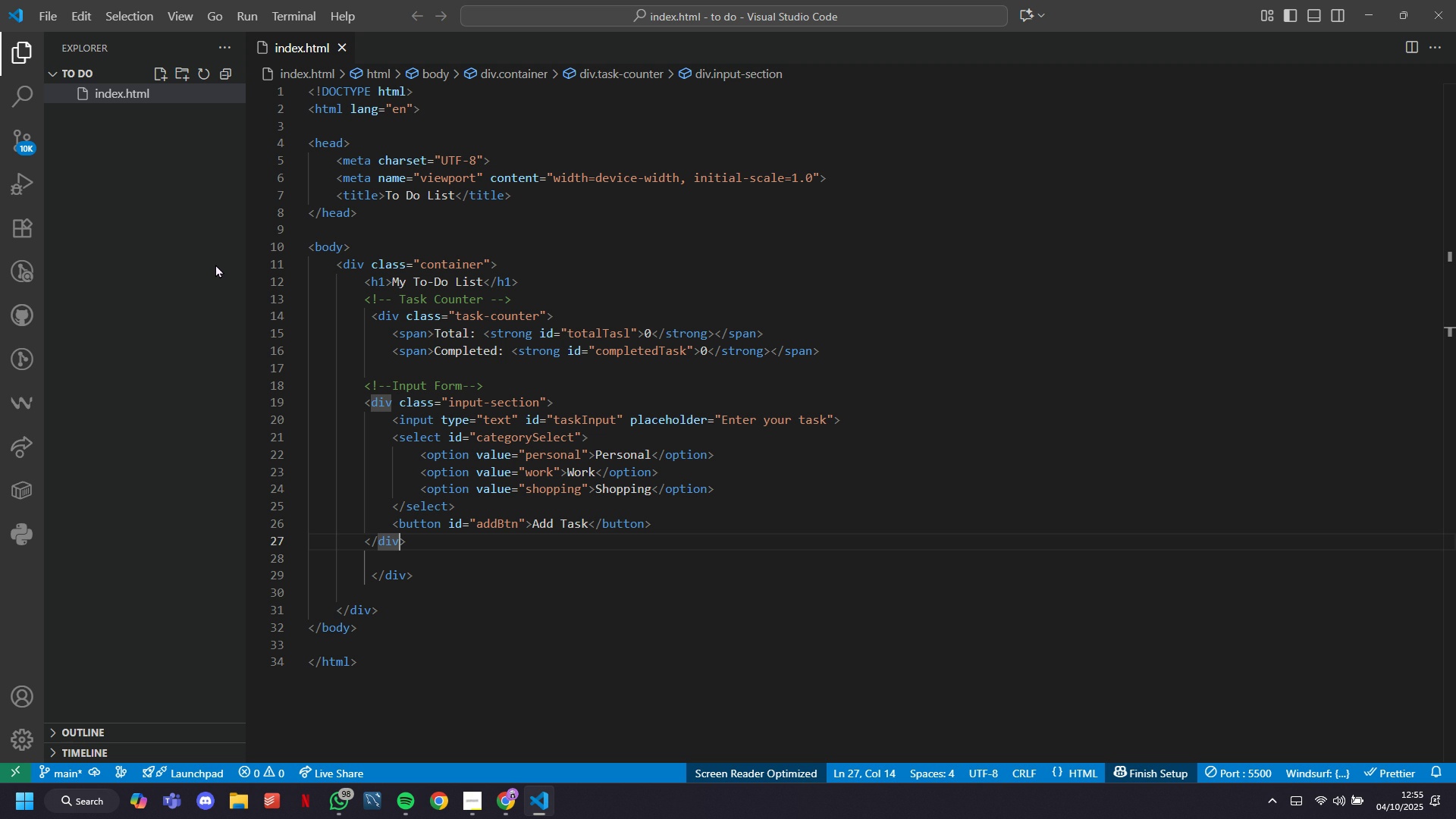 
key(ArrowRight)
 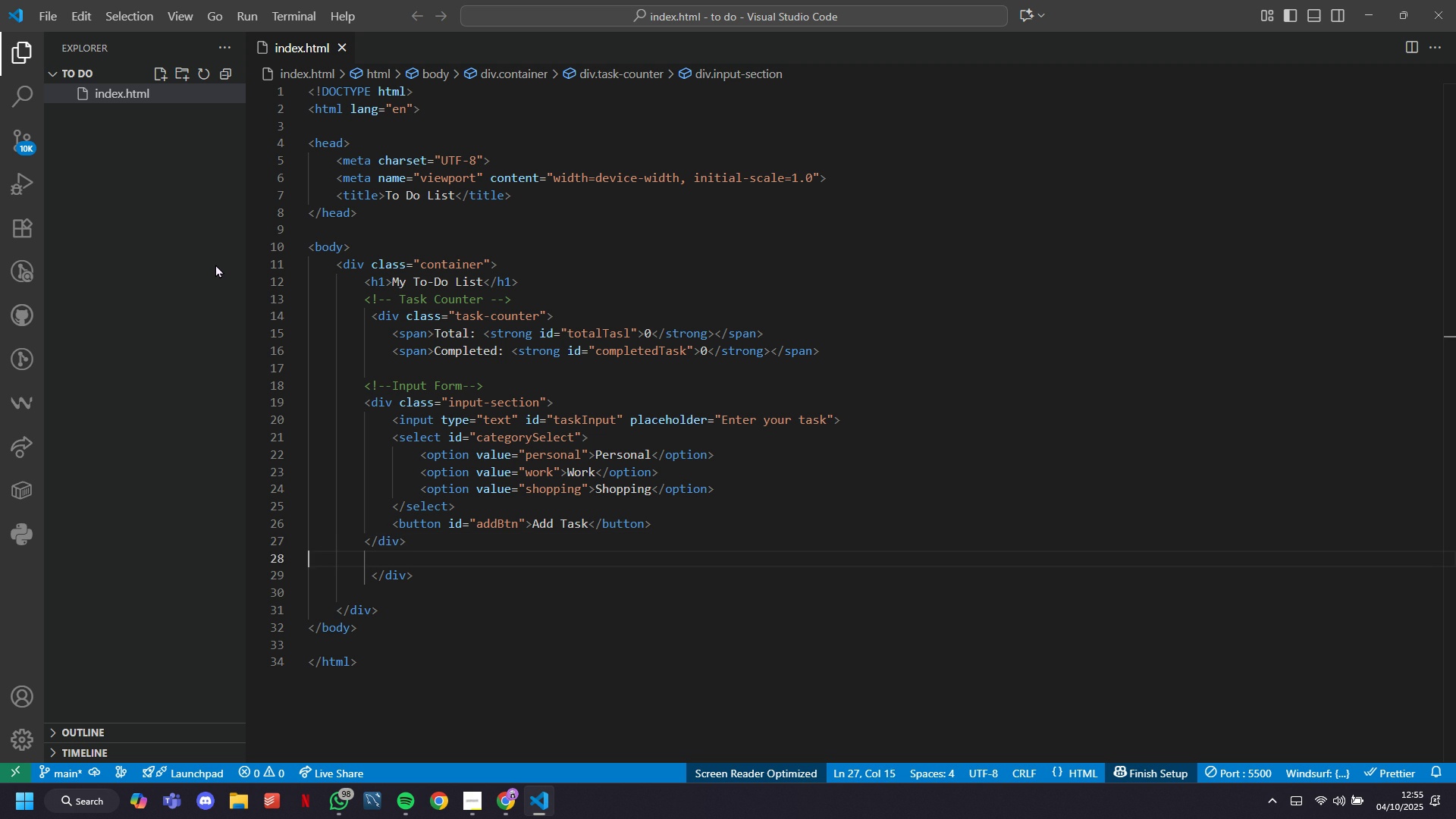 
key(ArrowRight)
 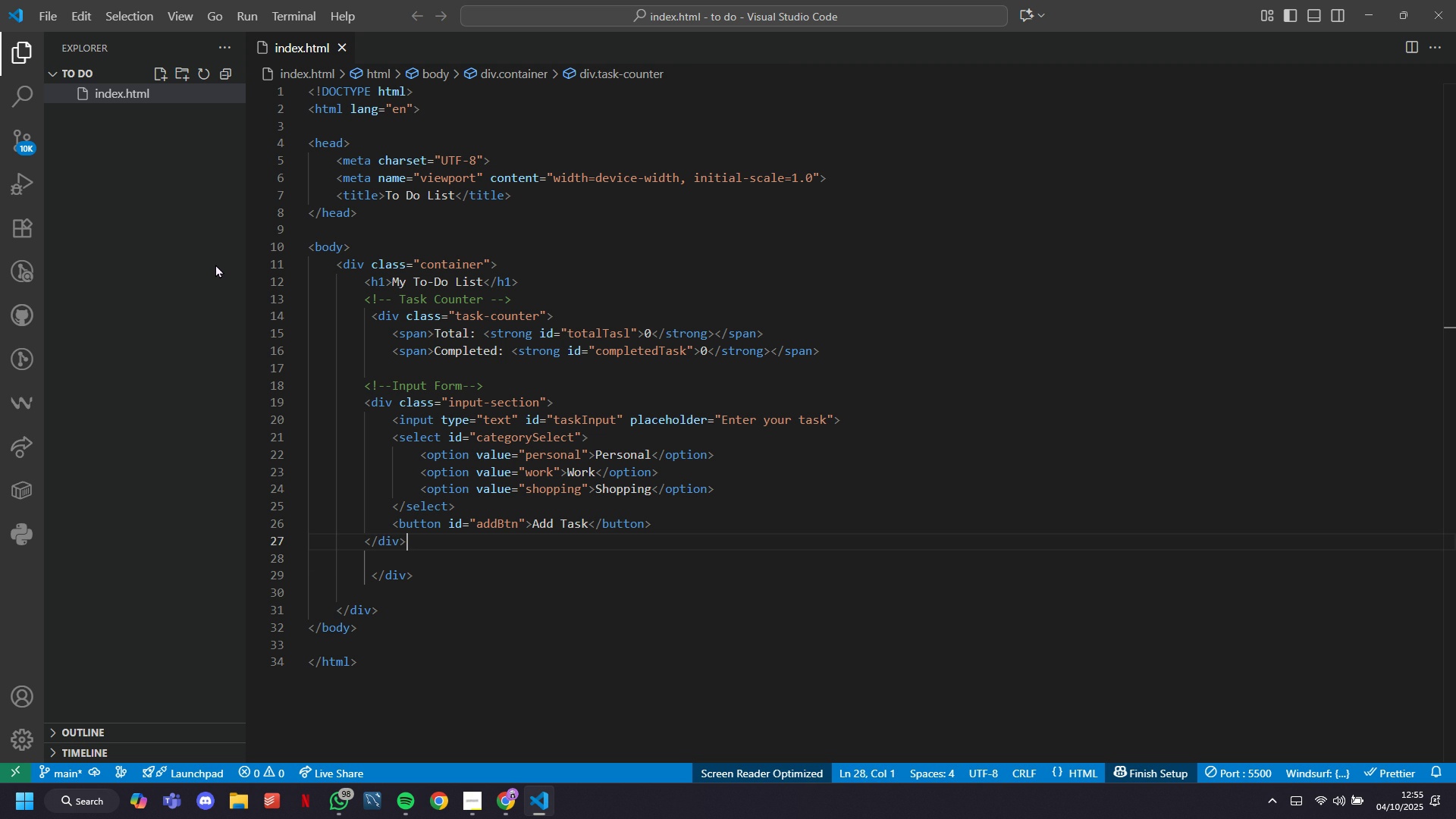 
key(ArrowLeft)
 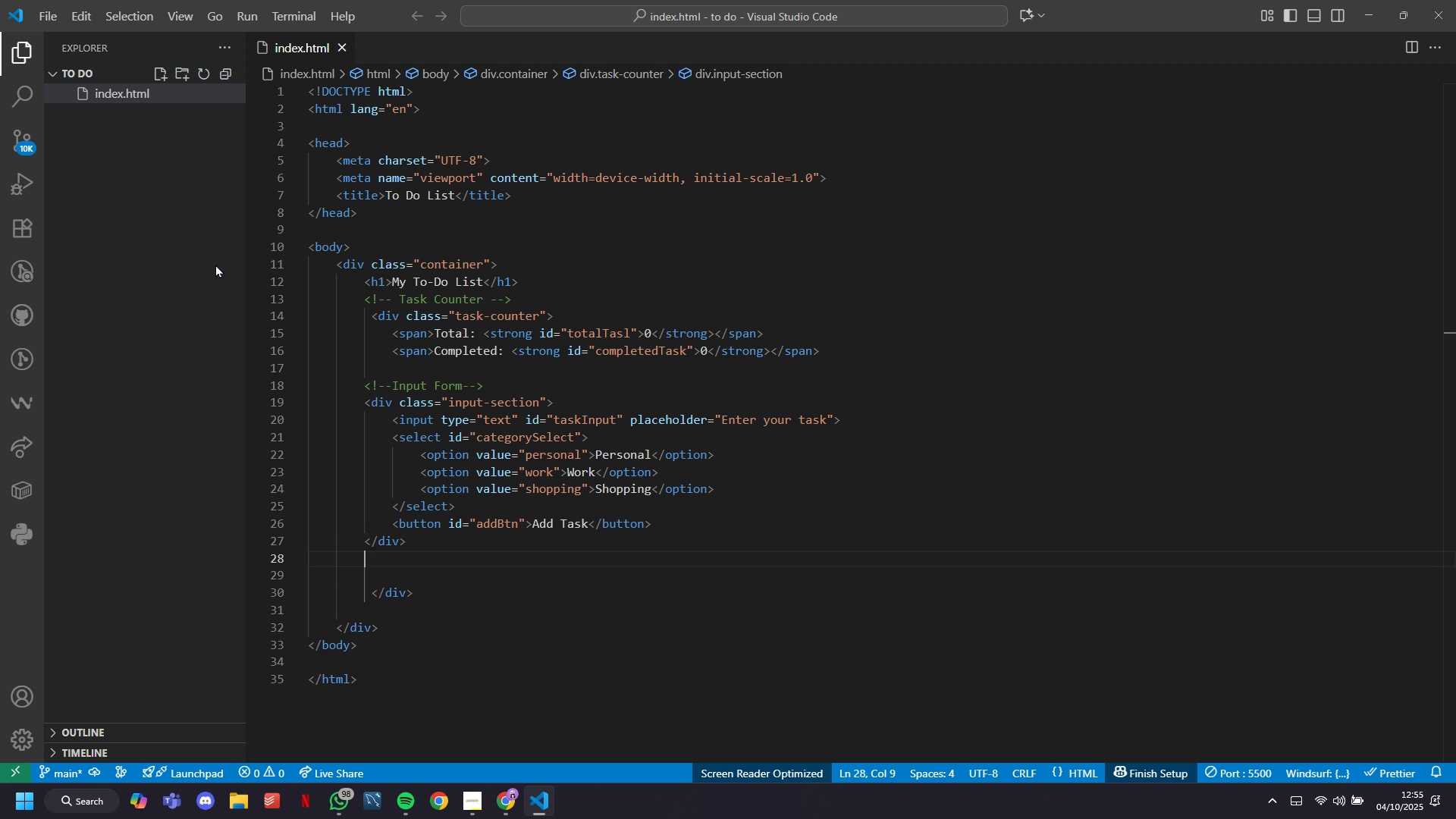 
key(Enter)
 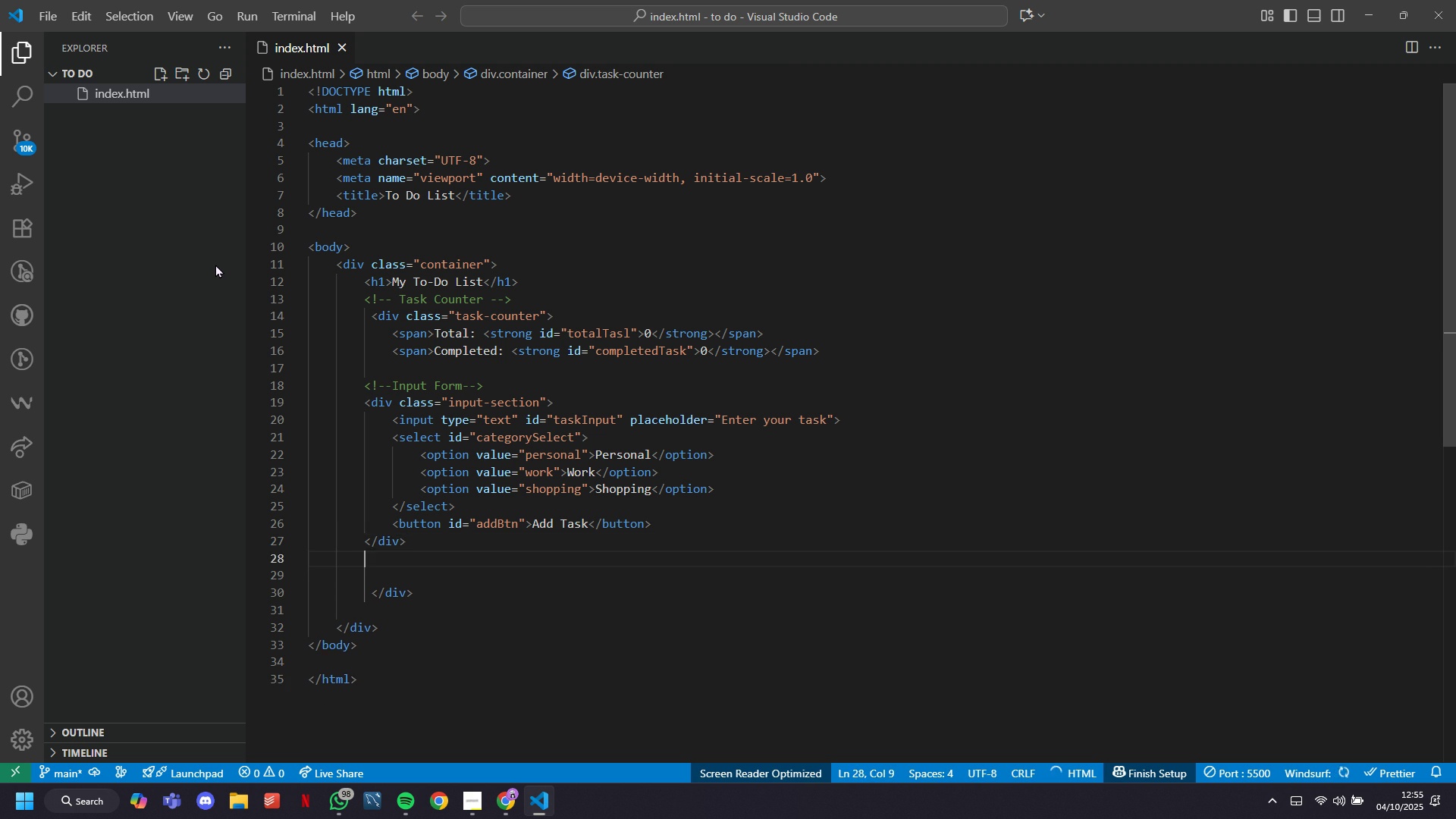 
key(Enter)
 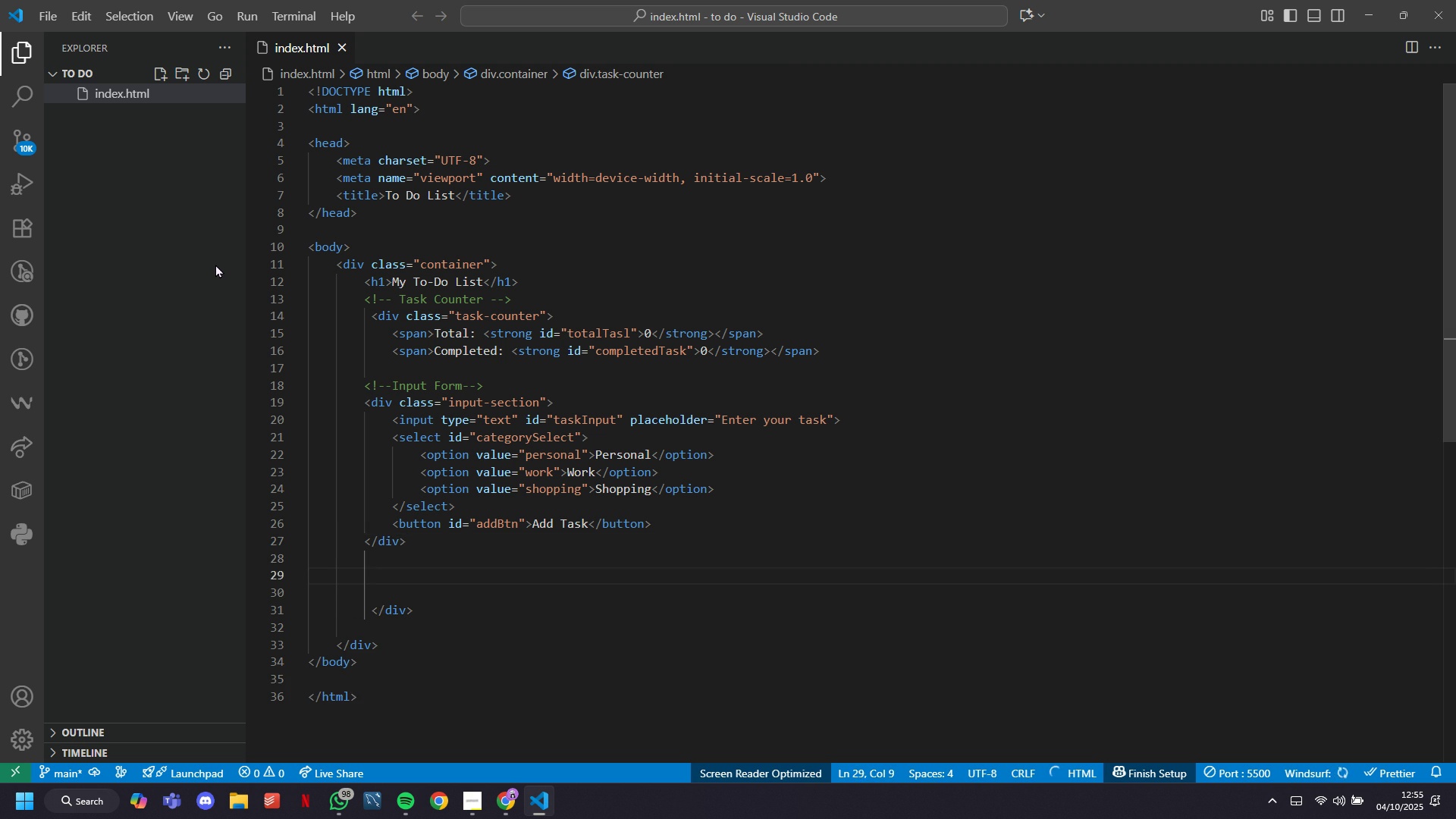 
key(Shift+ShiftLeft)
 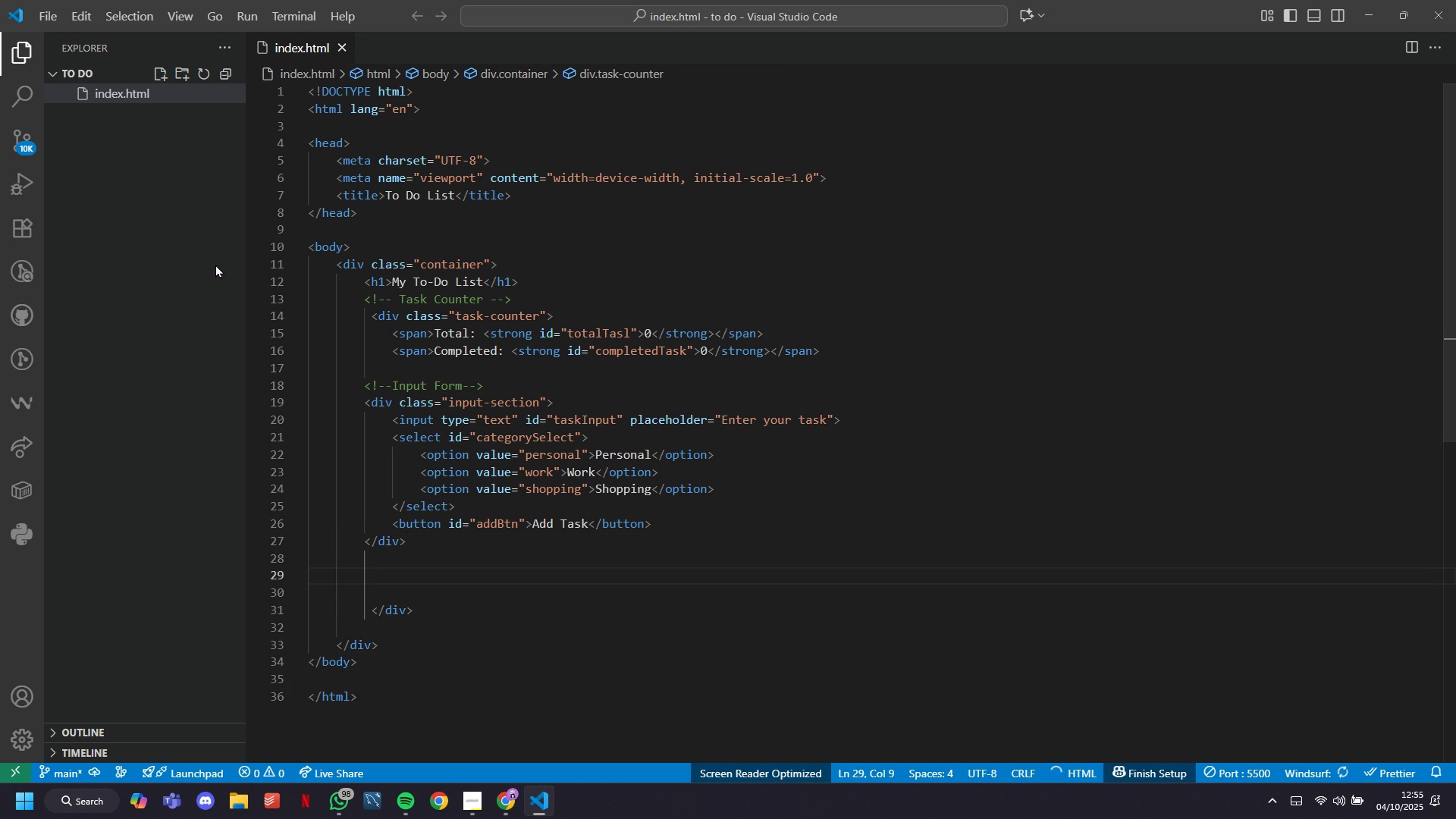 
key(Shift+Comma)
 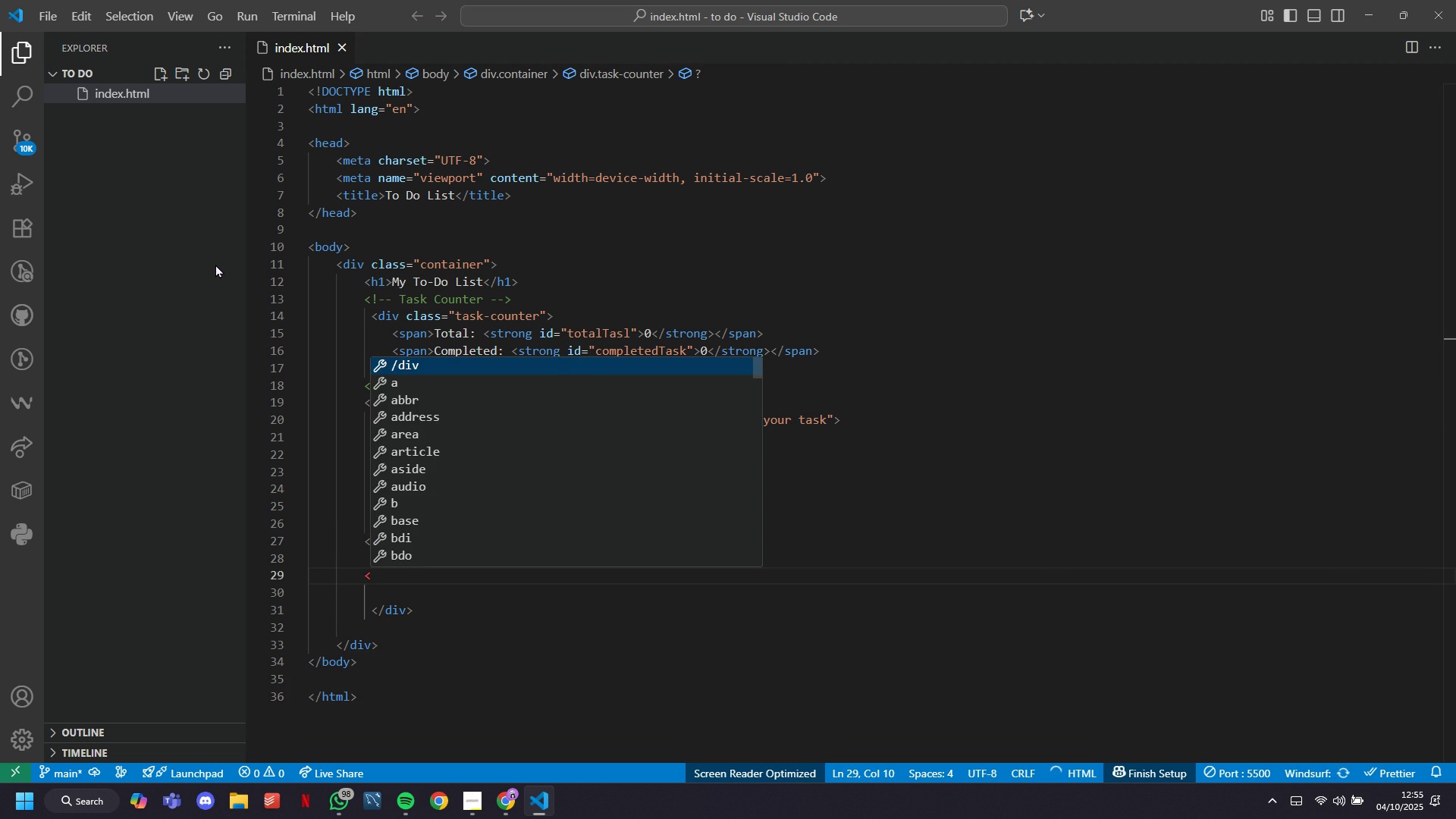 
key(Minus)
 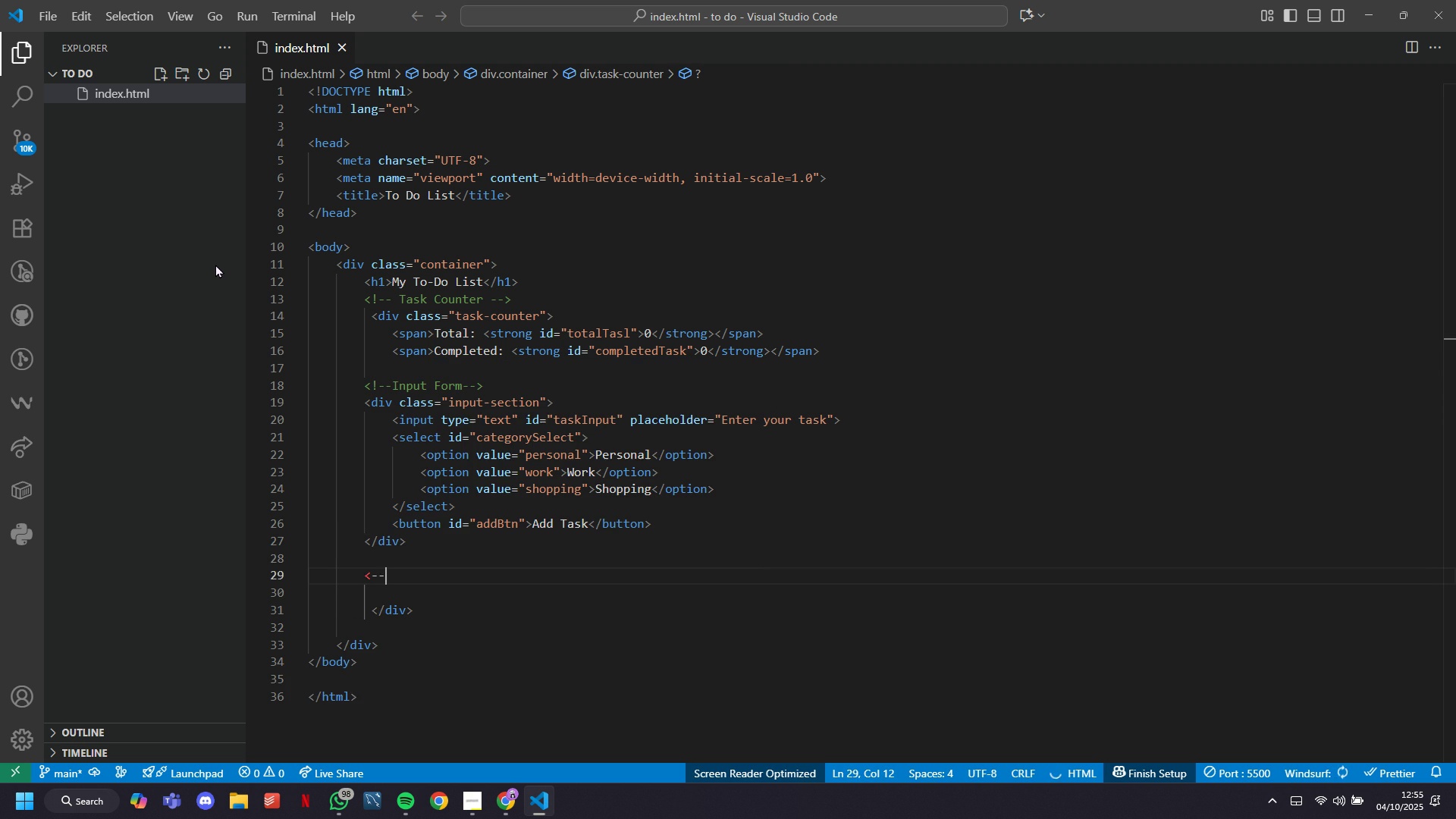 
key(Minus)
 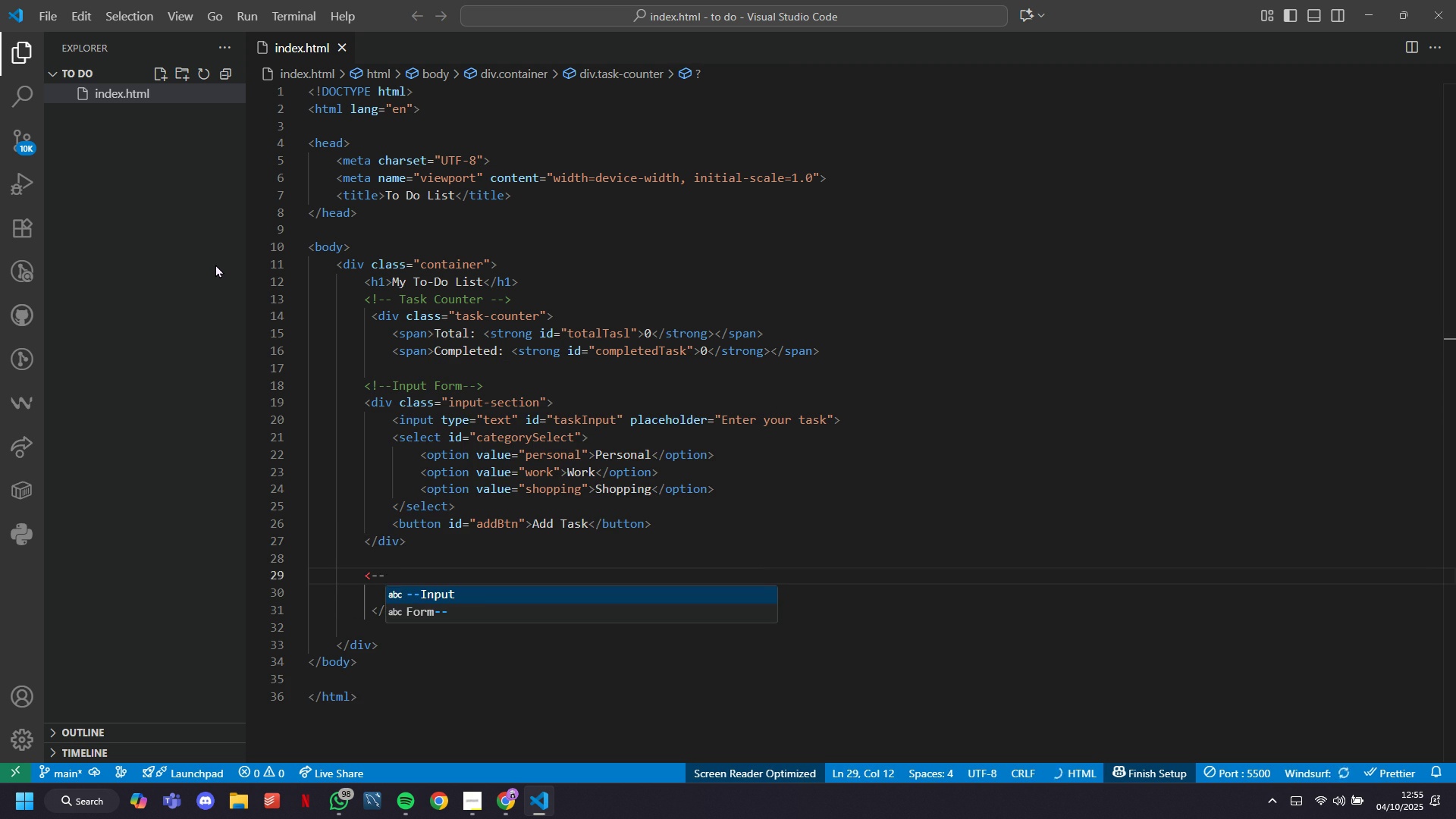 
key(ArrowLeft)
 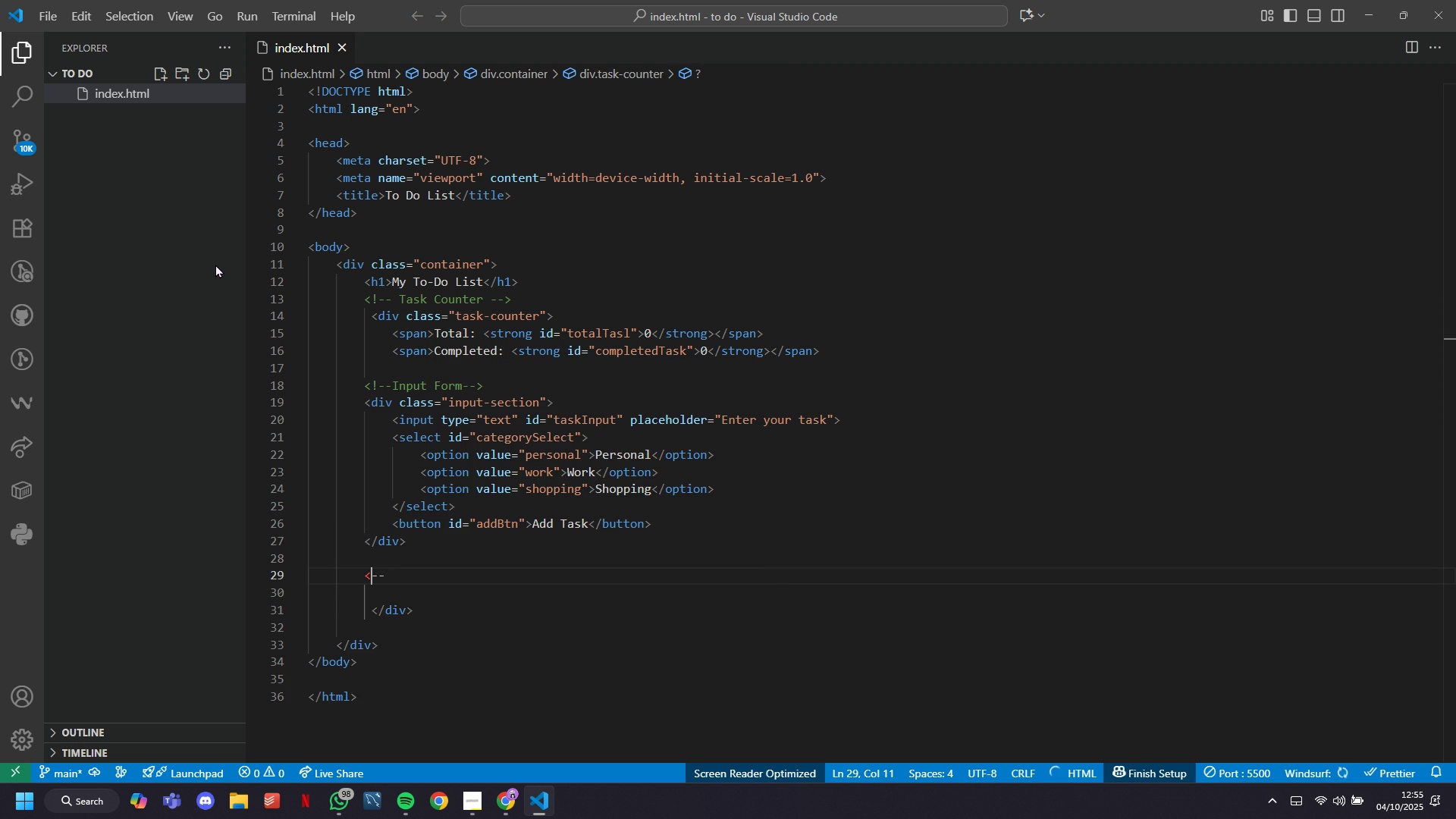 
key(ArrowLeft)